 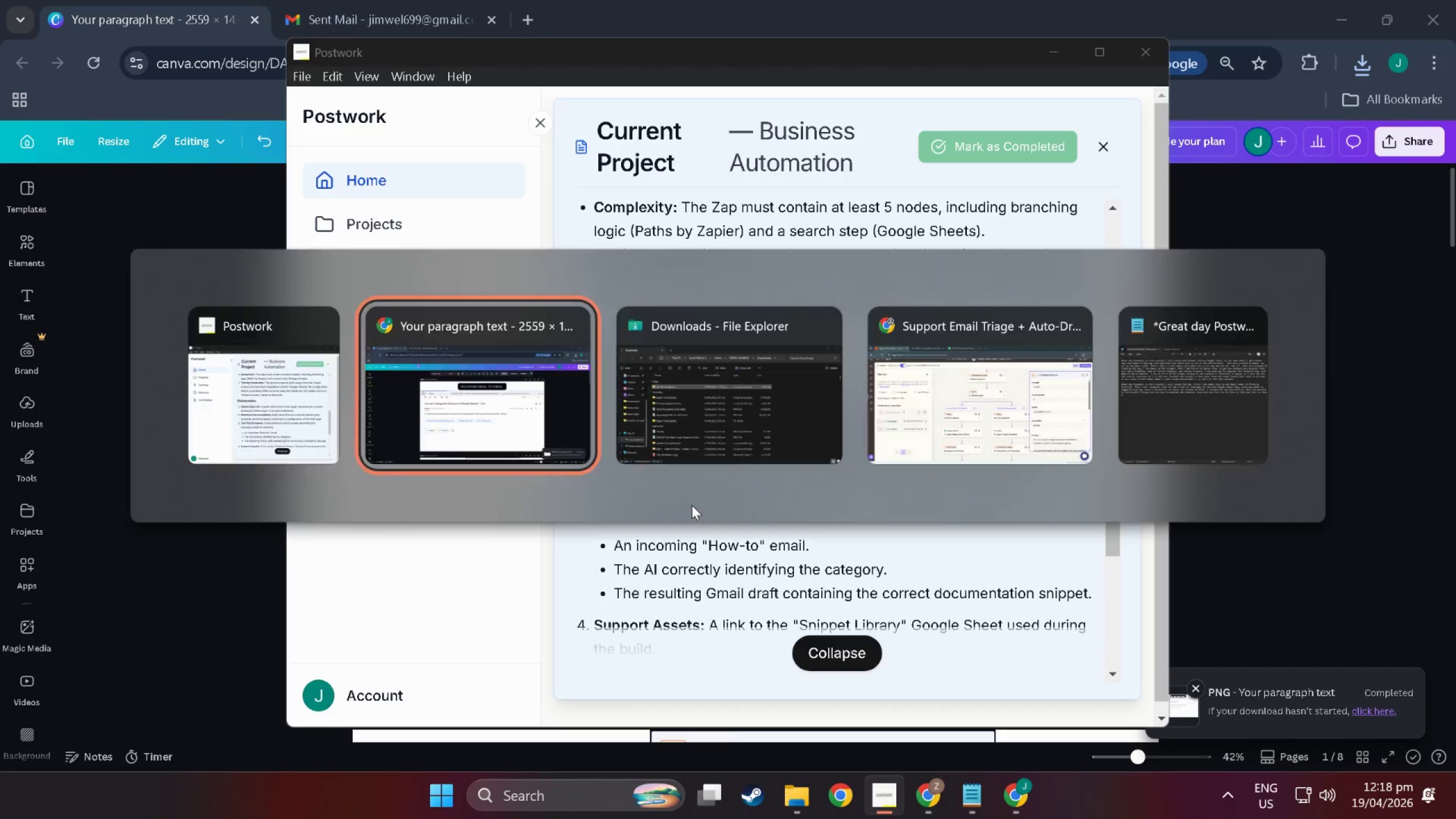 
key(Alt+Tab)
 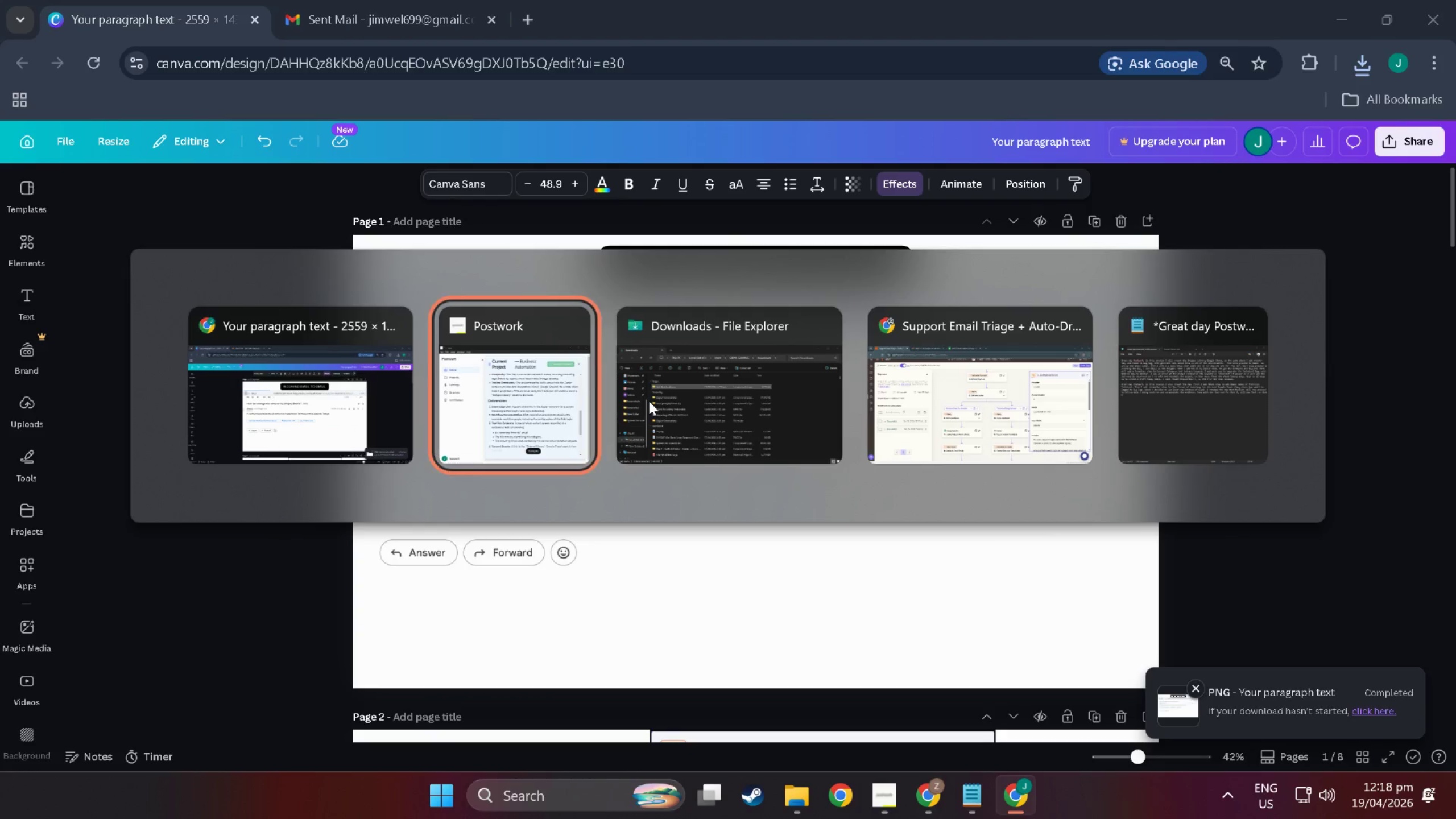 
key(Alt+Tab)
 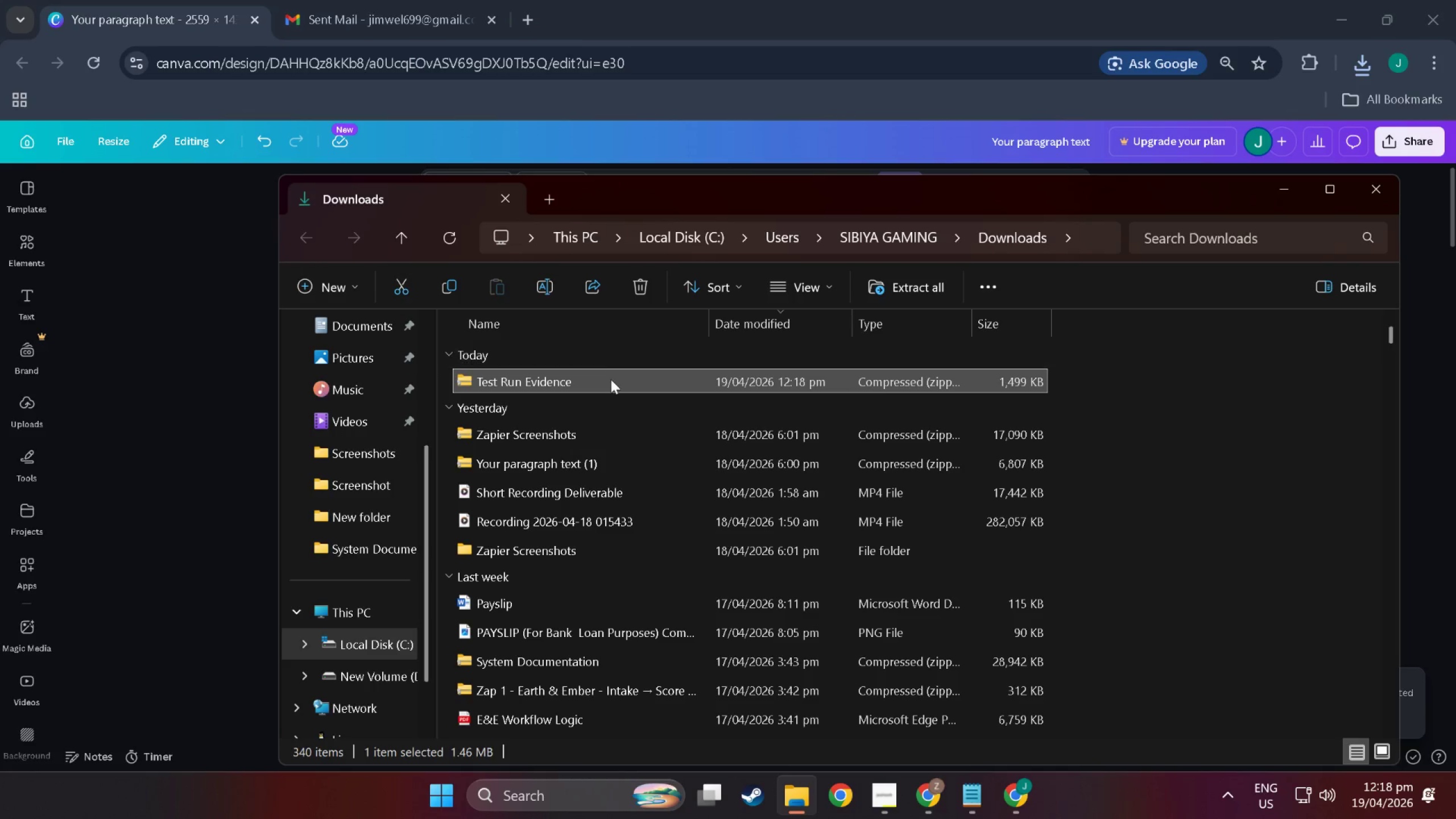 
left_click([611, 385])
 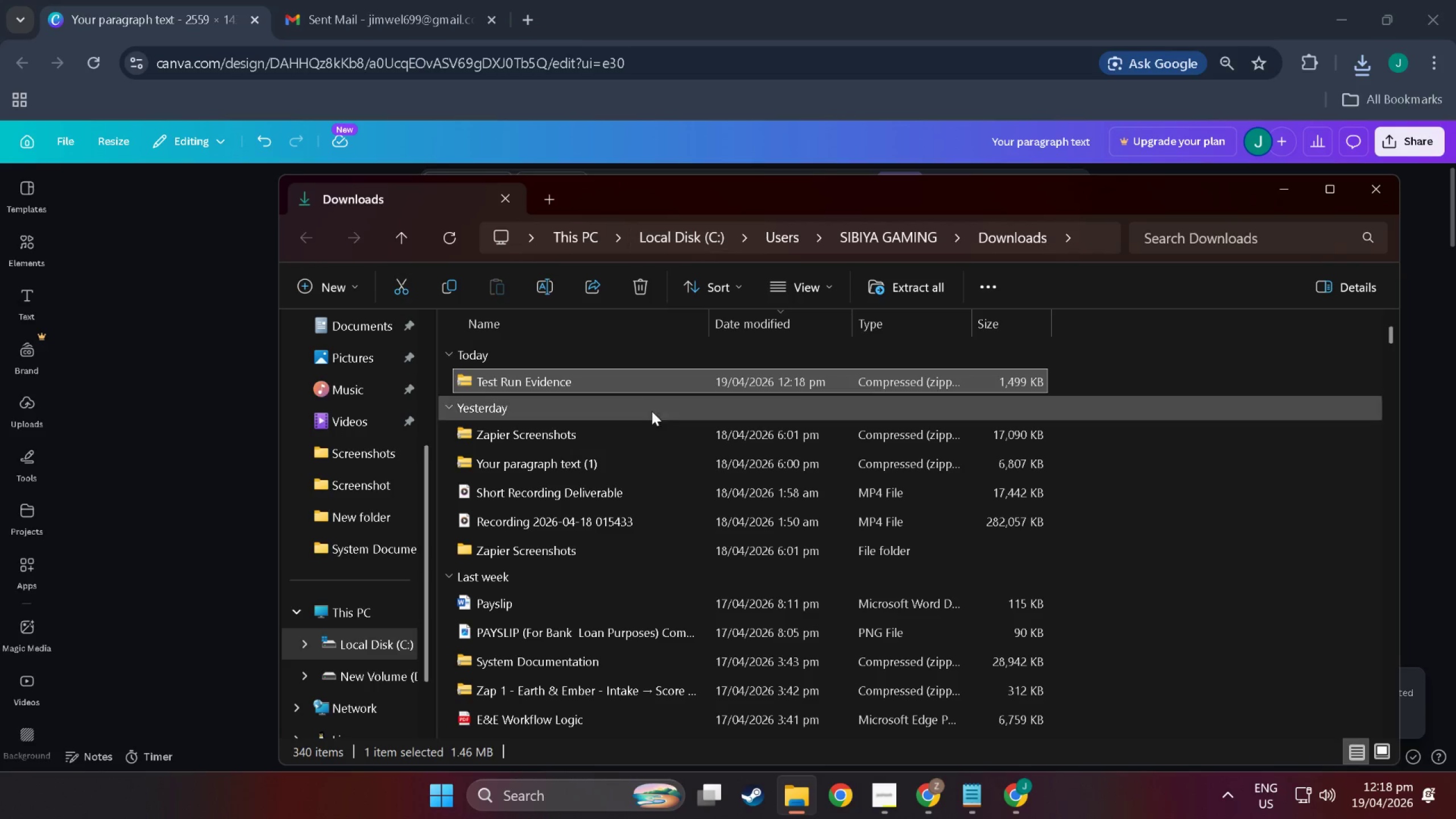 
scroll: coordinate [564, 437], scroll_direction: up, amount: 9.0
 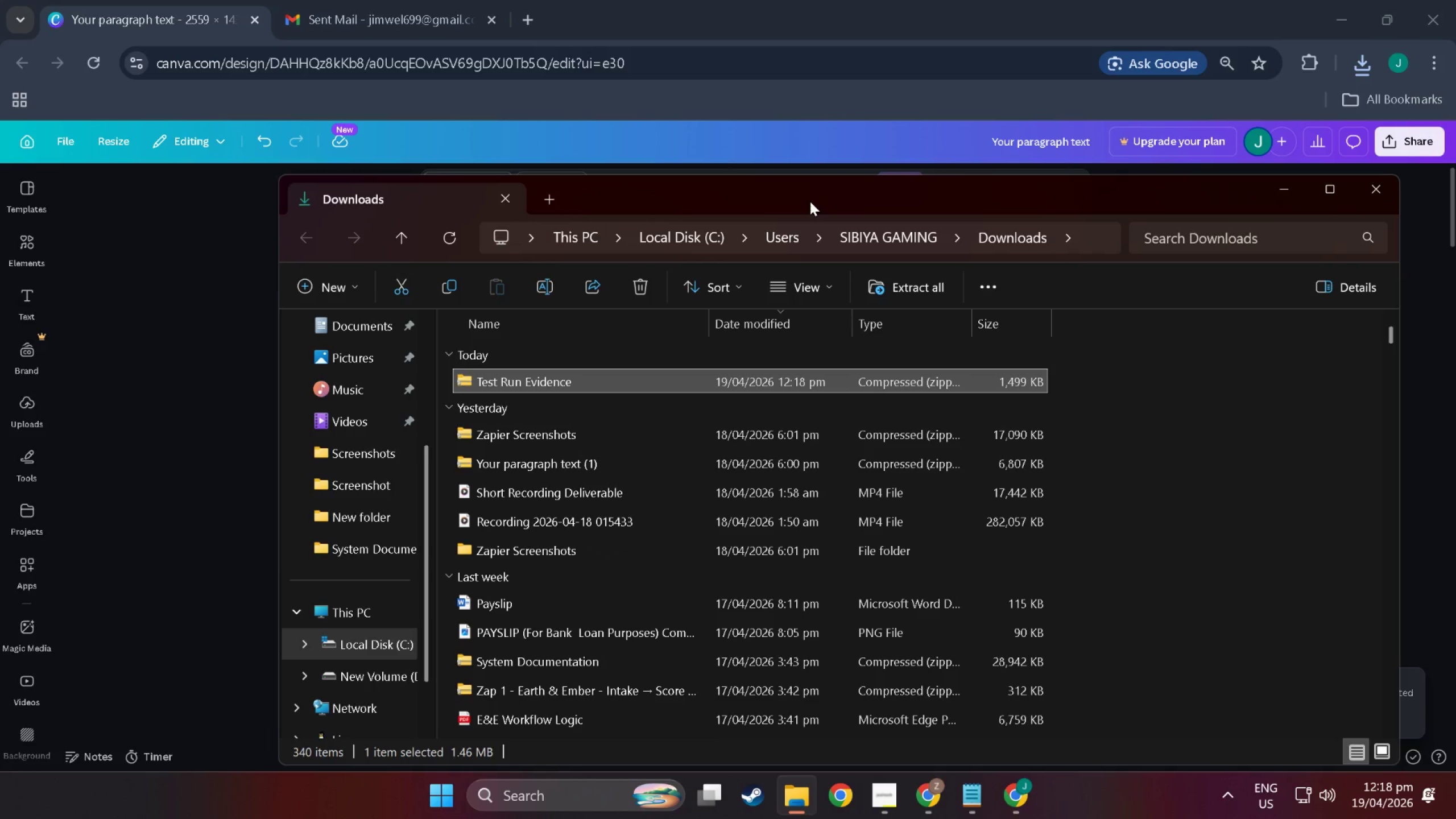 
left_click_drag(start_coordinate=[810, 201], to_coordinate=[572, 221])
 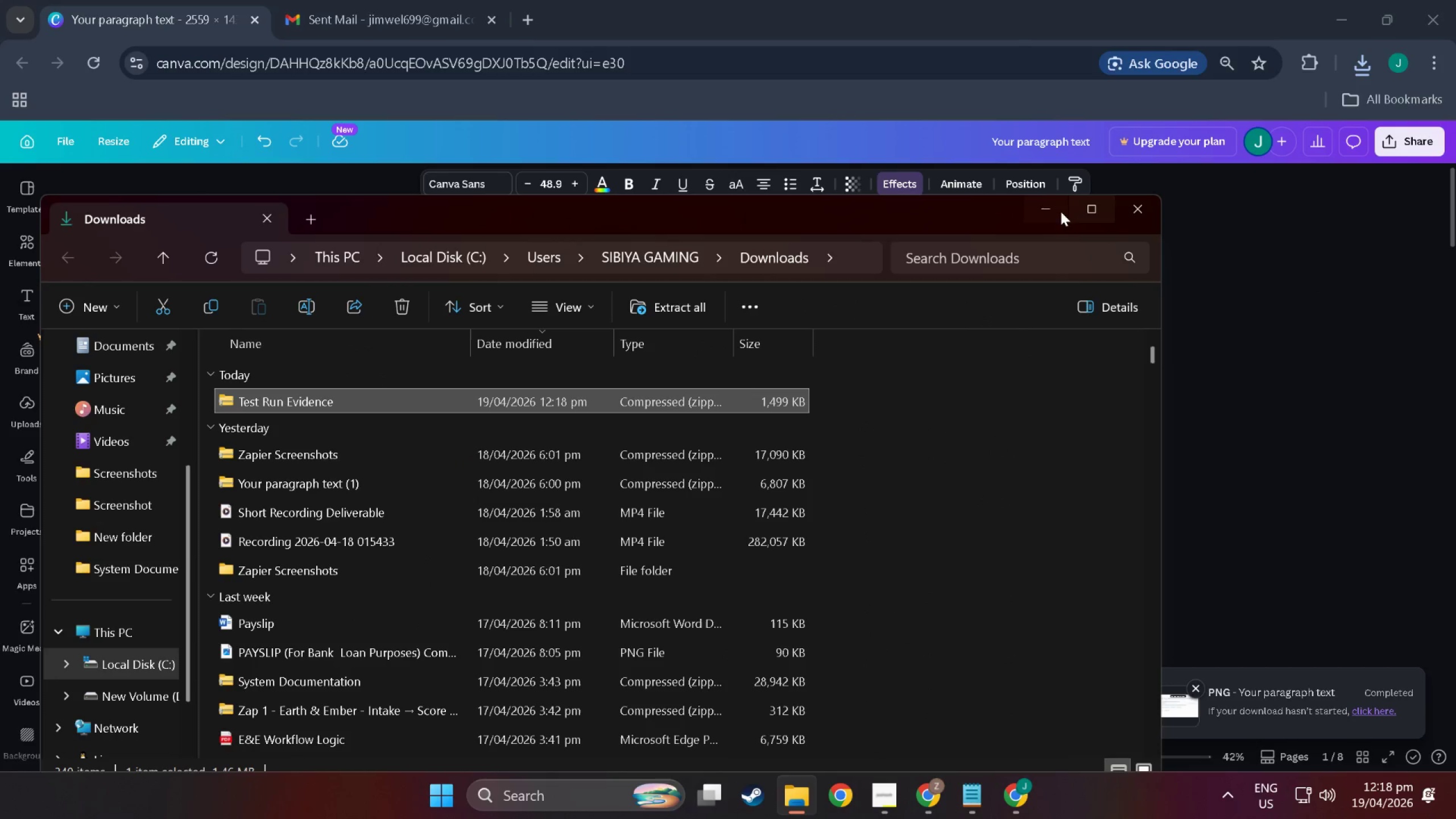 
left_click([1047, 214])
 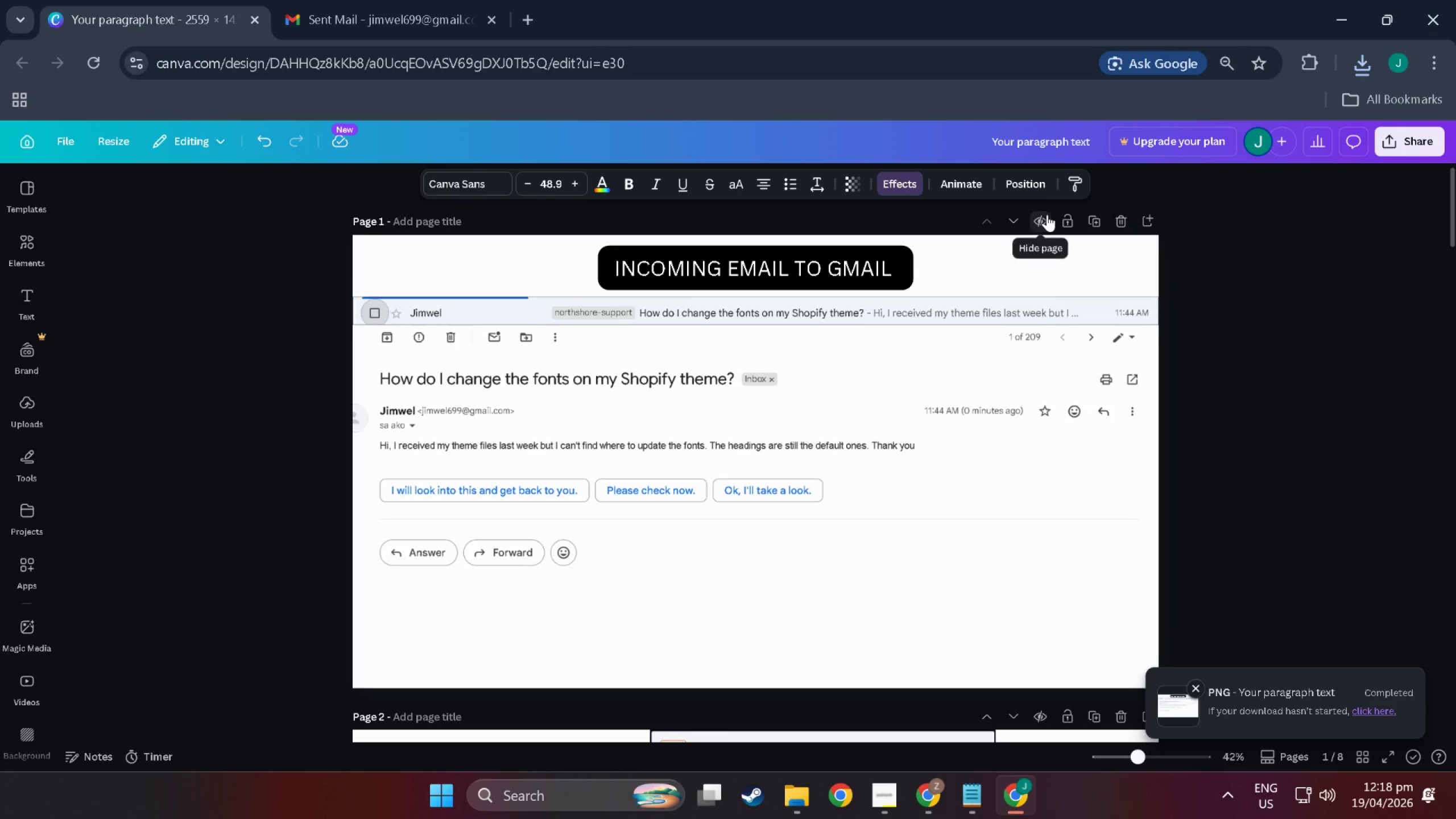 
hold_key(key=AltLeft, duration=1.62)